 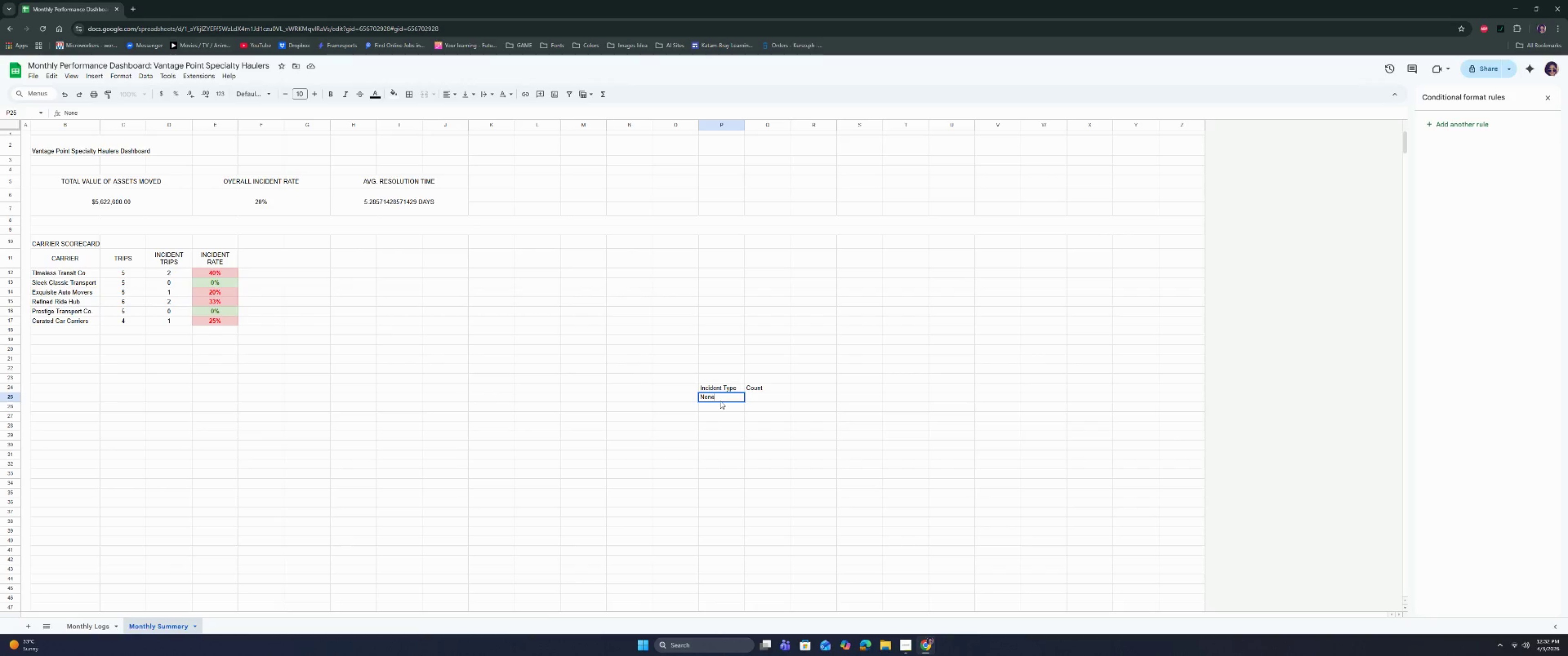 
key(Enter)
 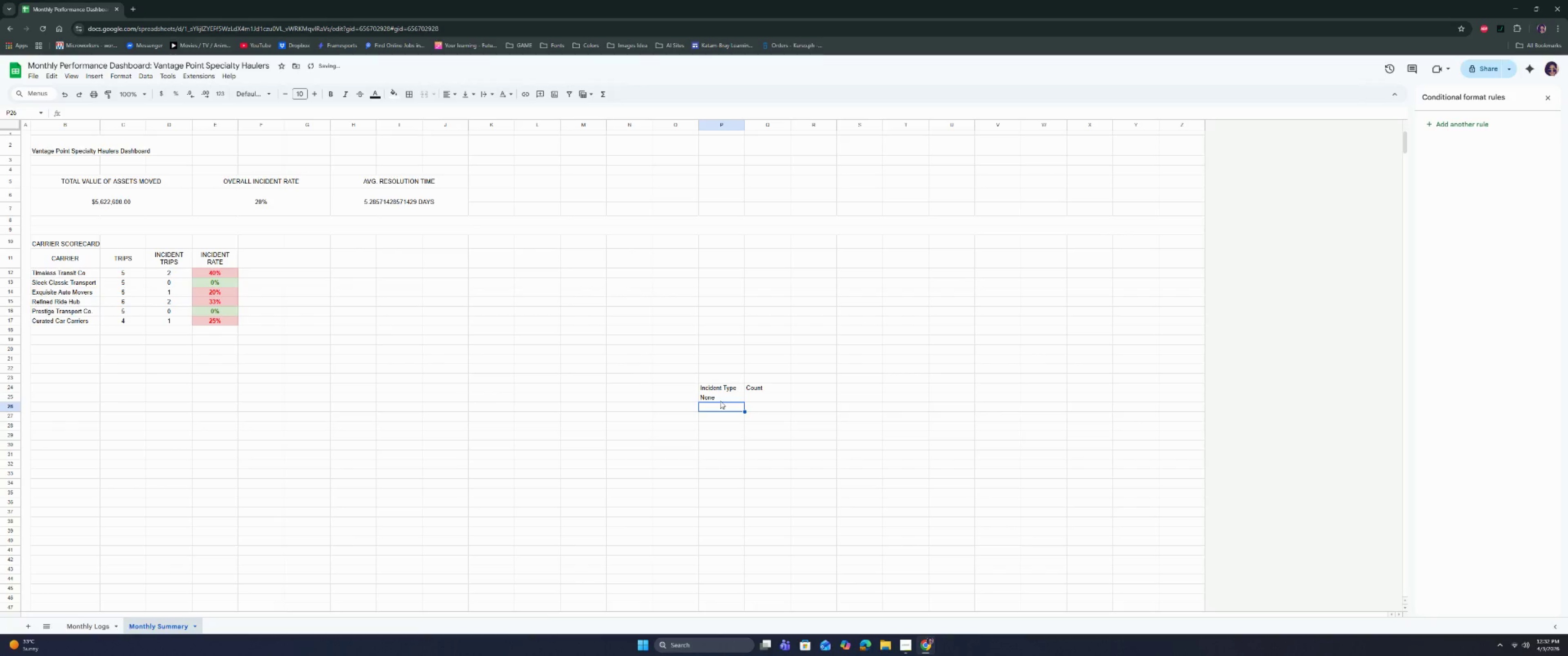 
type(Delay)
 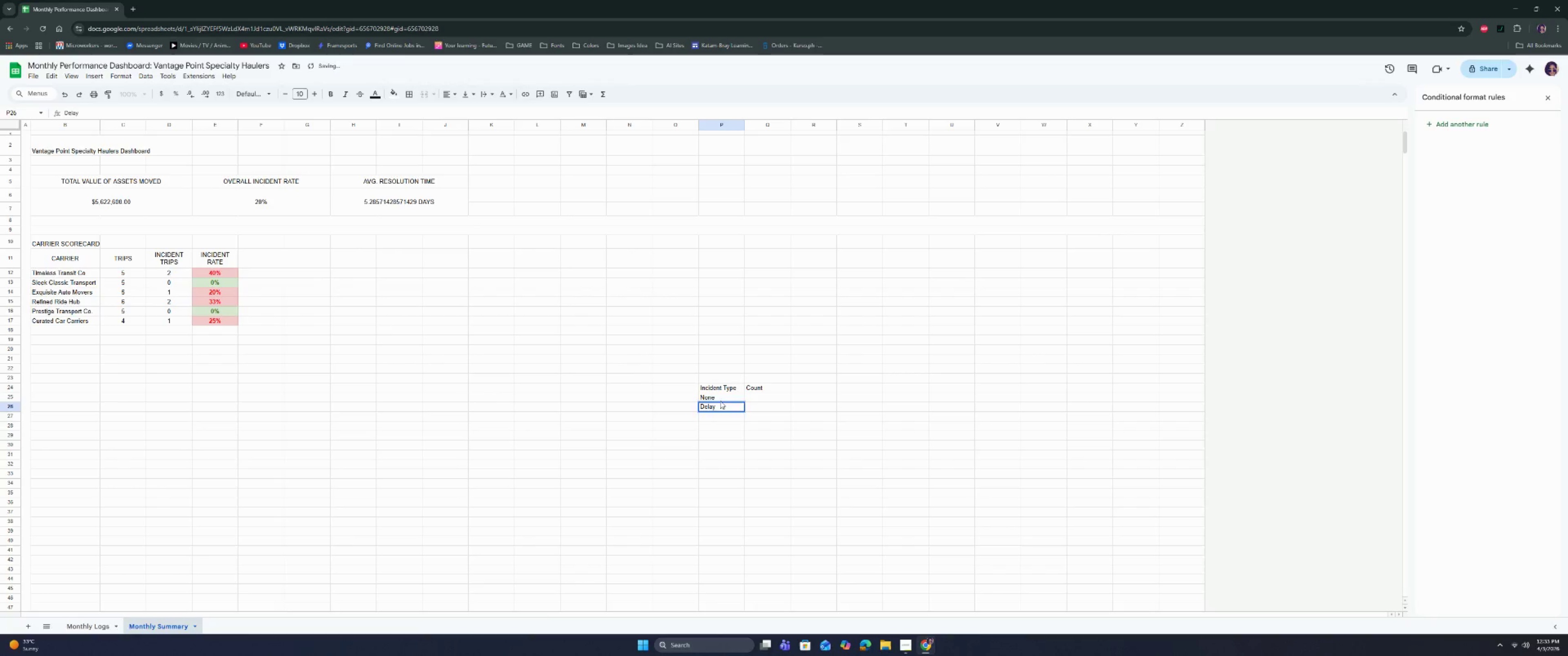 
key(Enter)
 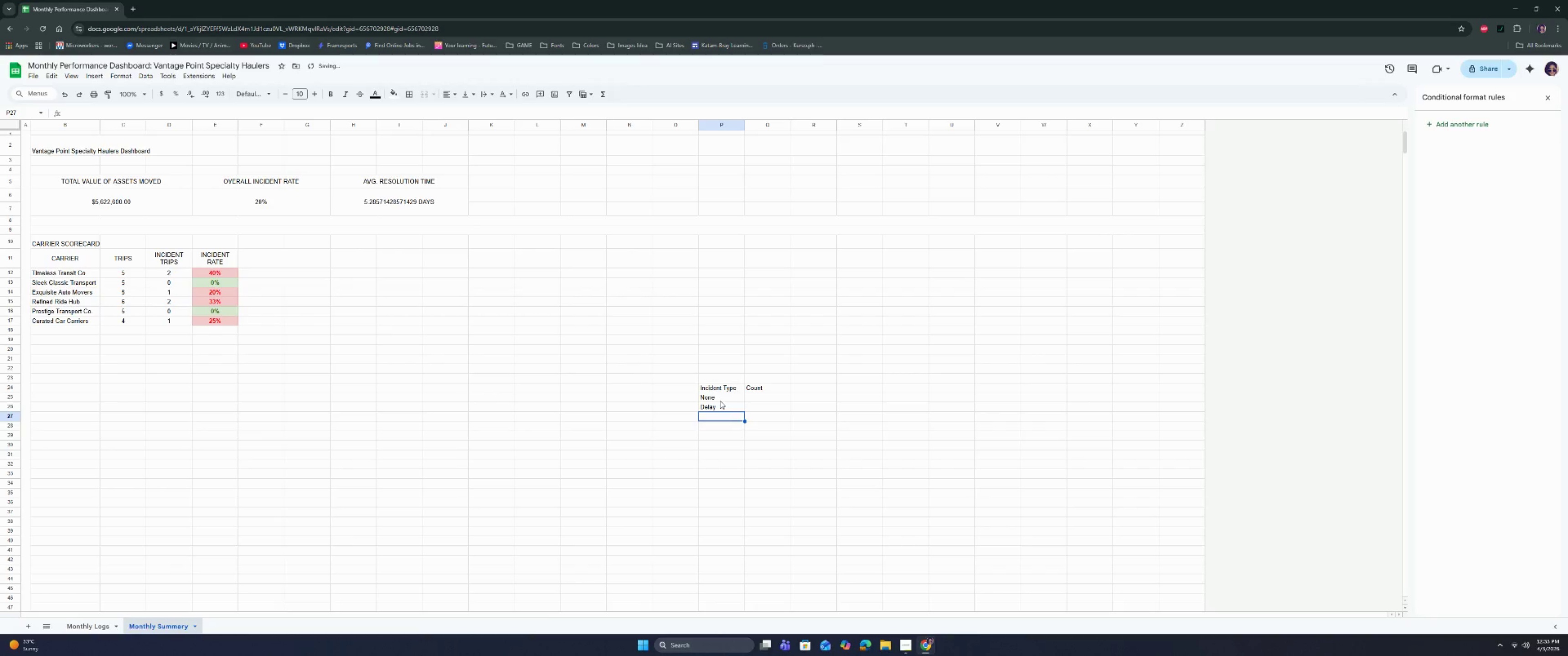 
type(Cosmetic)
 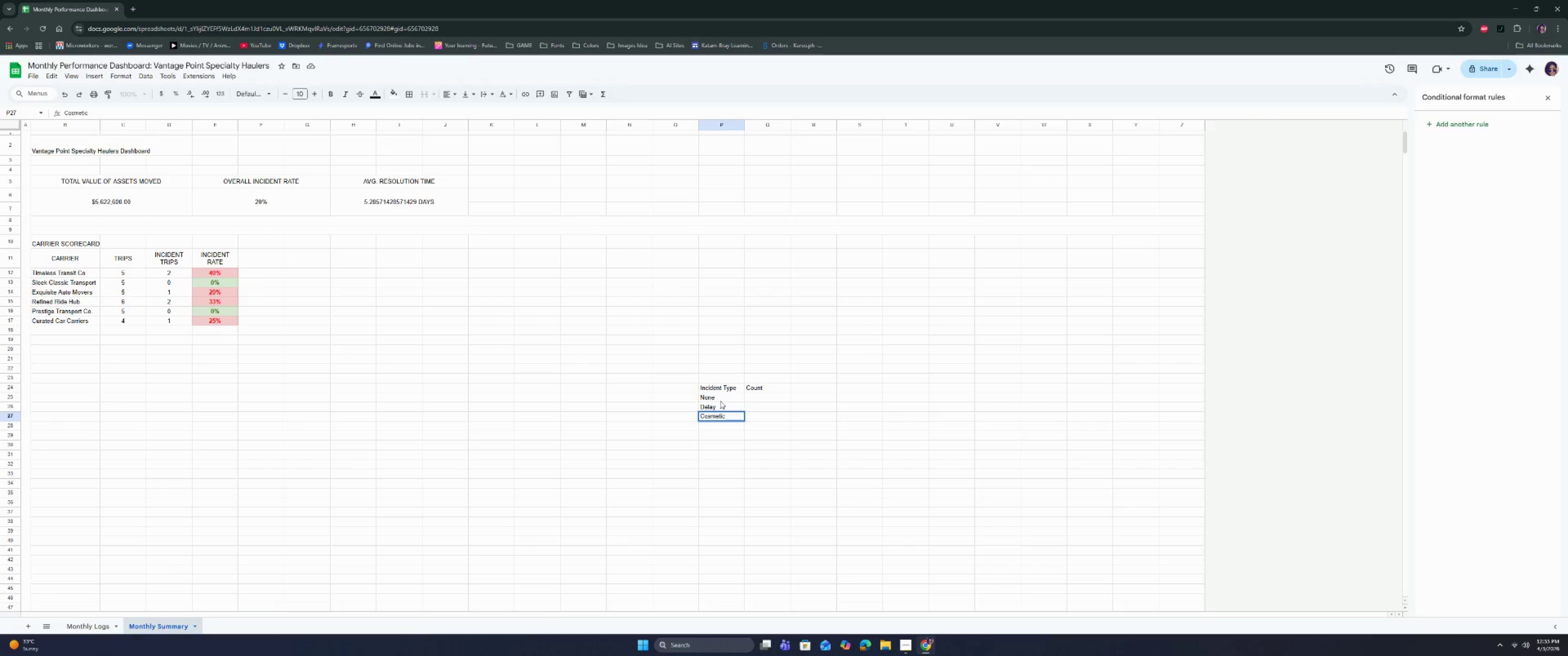 
wait(7.9)
 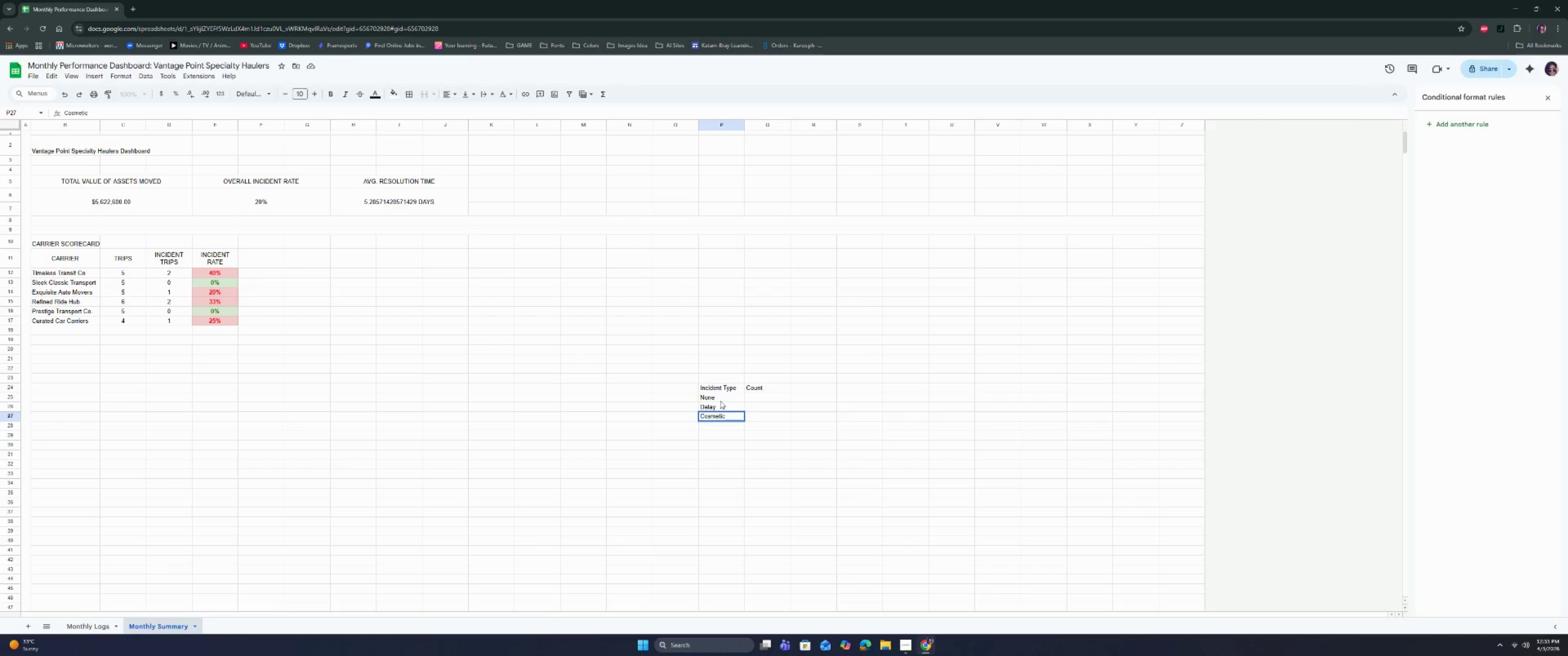 
type(DA)
key(Backspace)
key(Backspace)
type( Damage)
 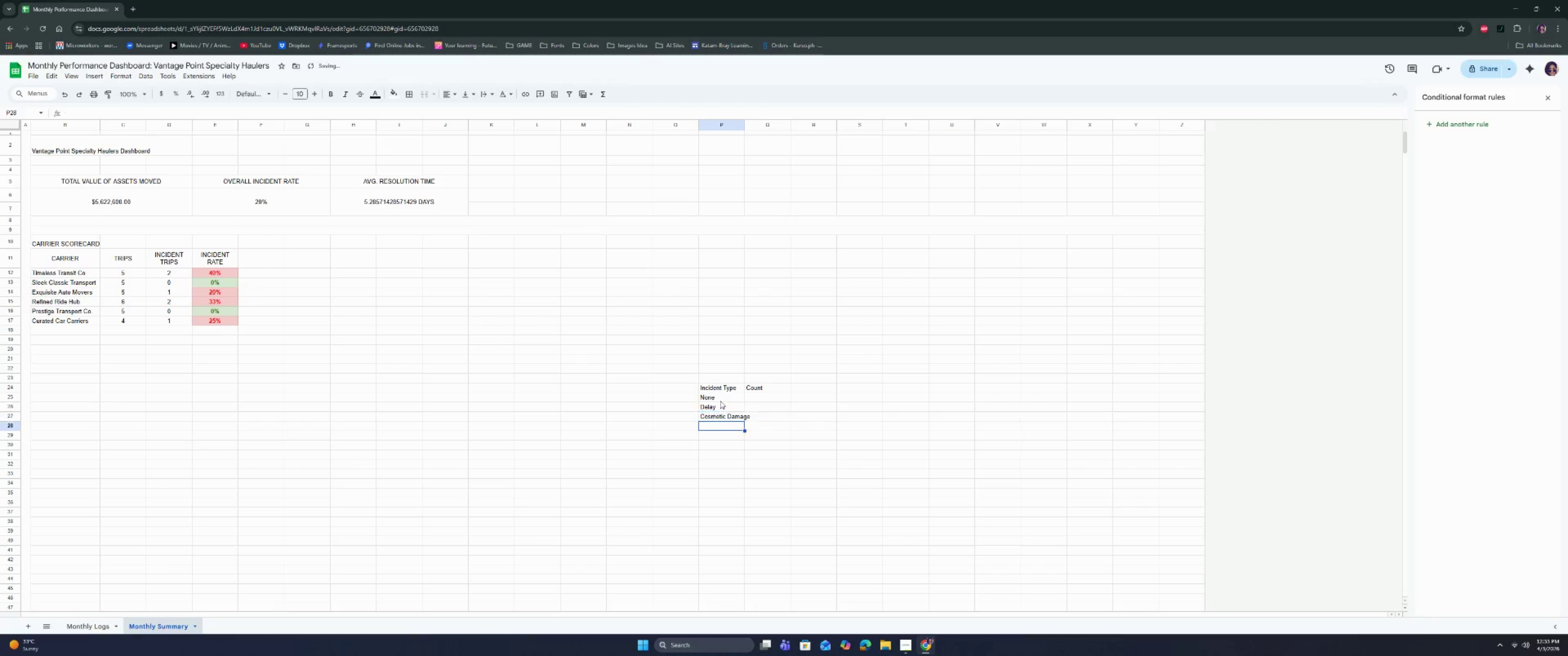 
key(Enter)
 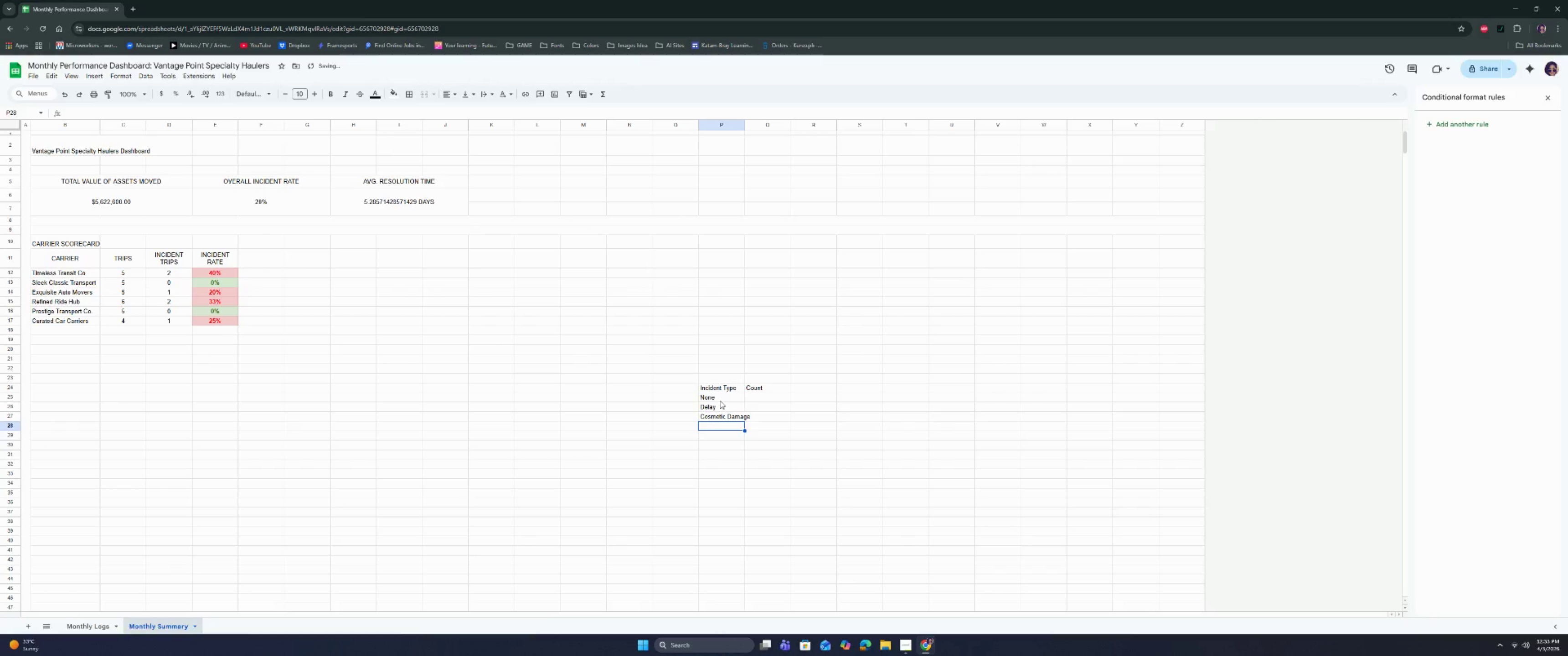 
type(Structual Dama)
key(Backspace)
type(age)
 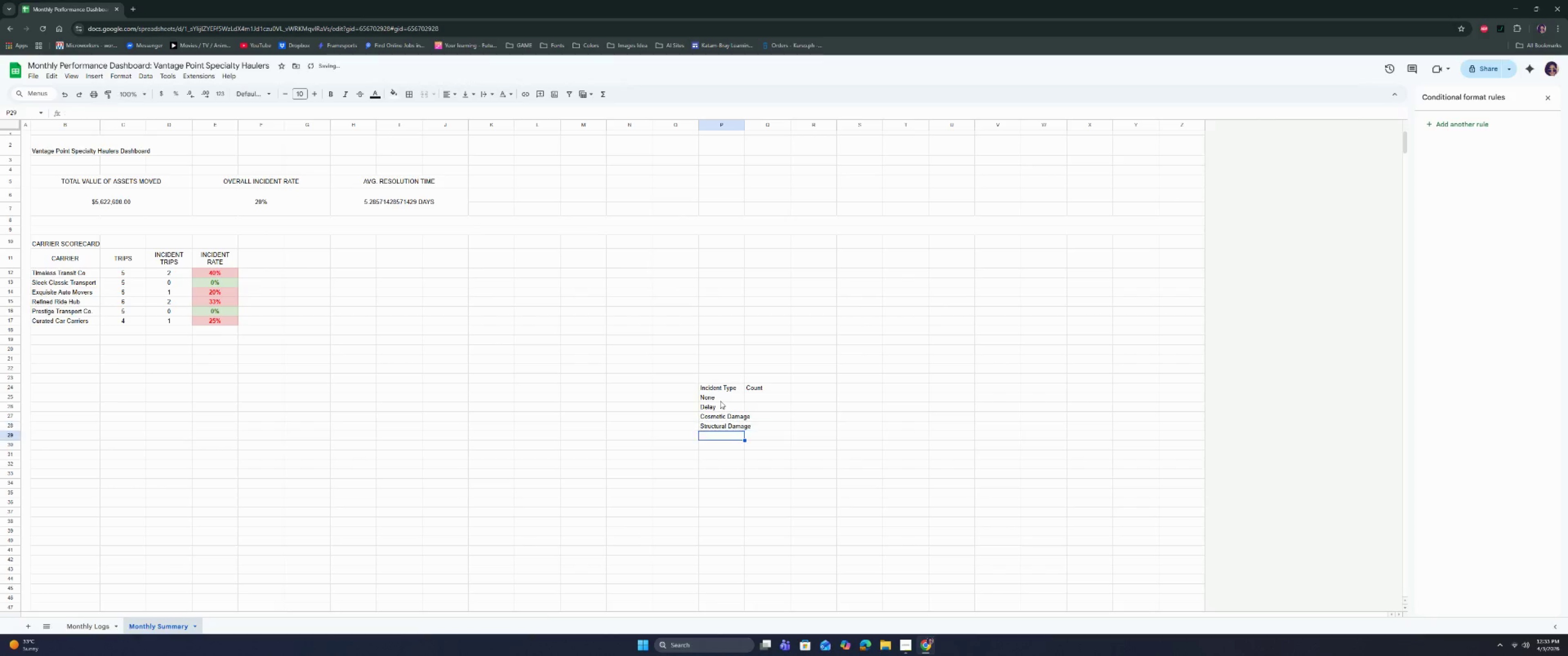 
key(Enter)
 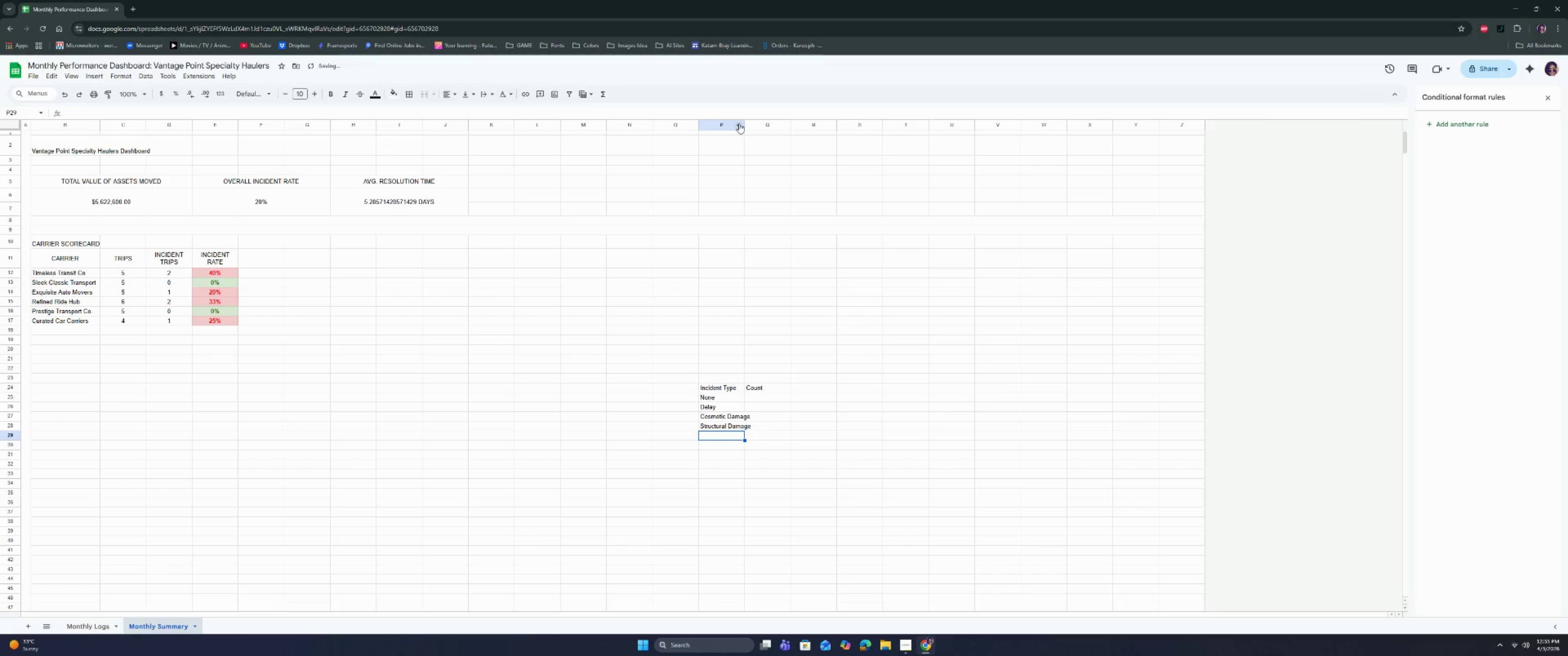 
double_click([745, 122])
 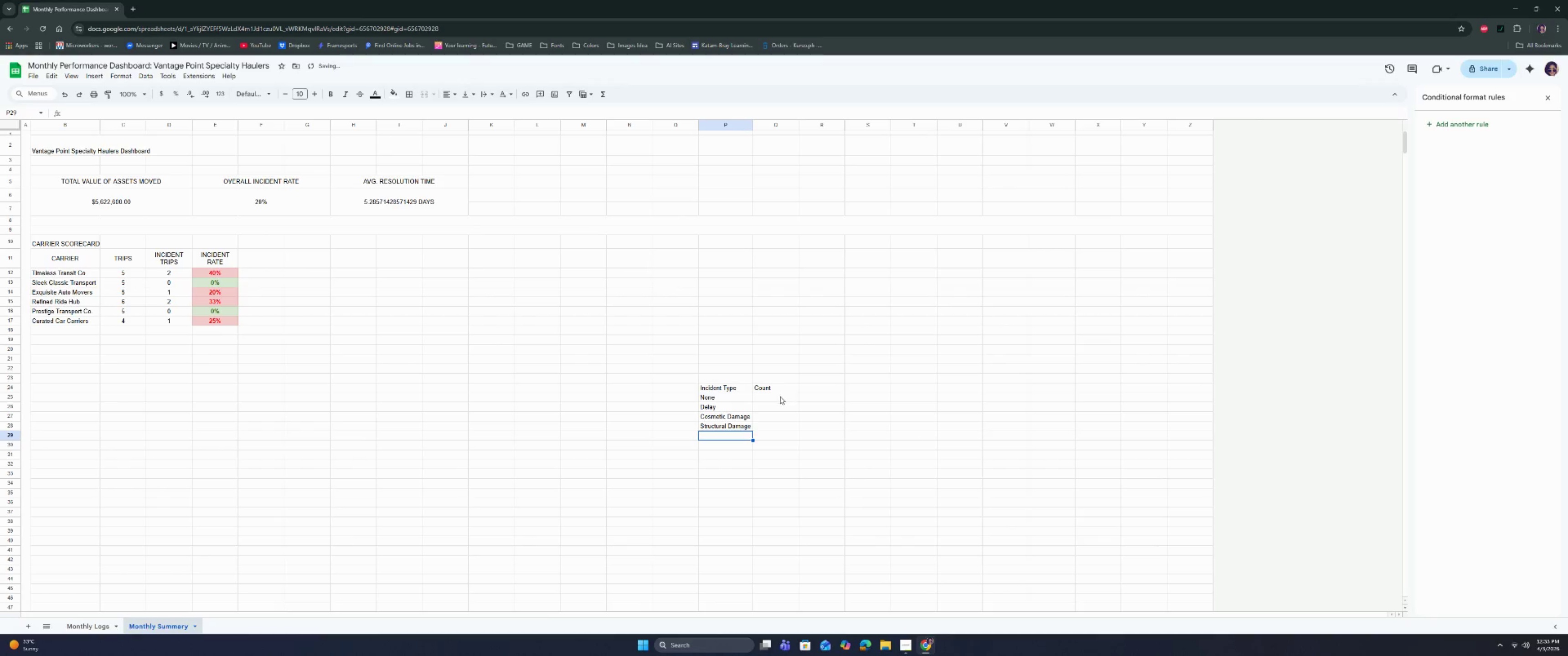 
left_click([780, 397])
 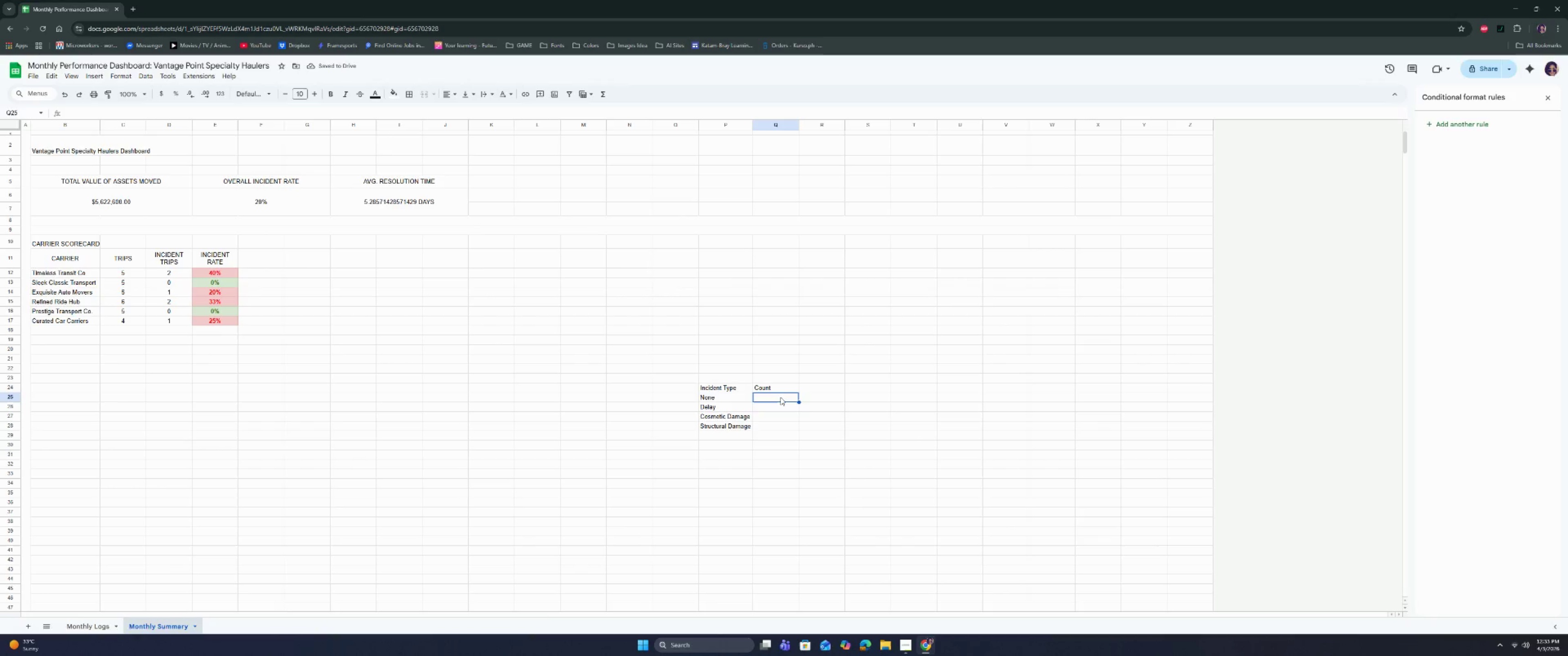 
type(=count)
 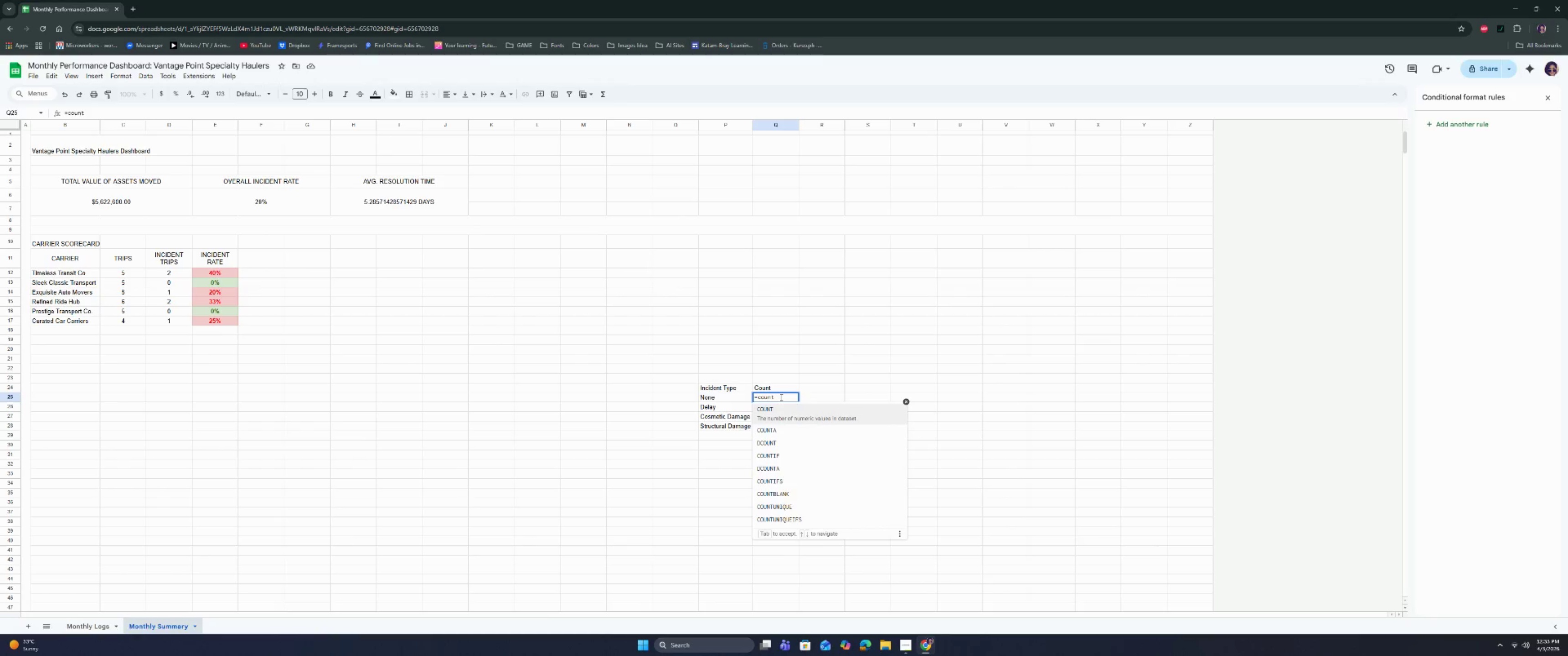 
key(ArrowDown)
 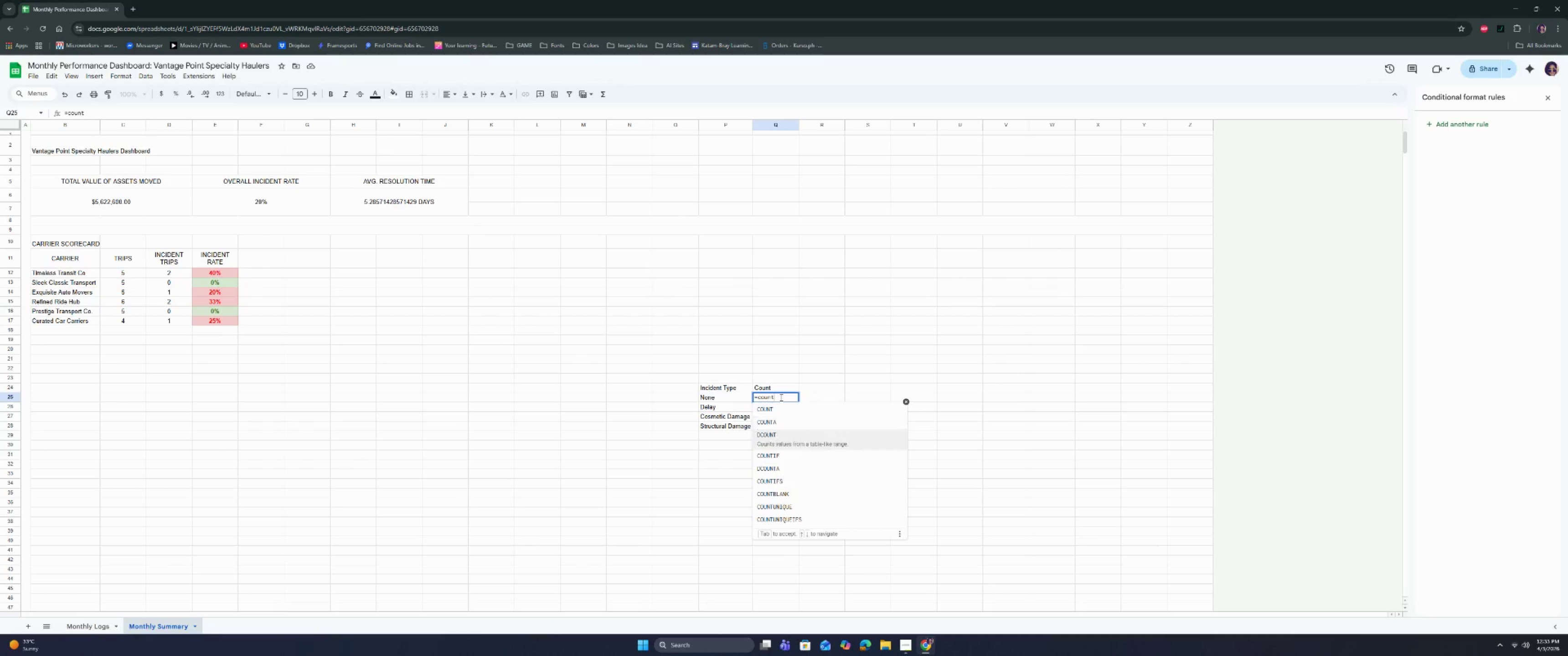 
key(ArrowDown)
 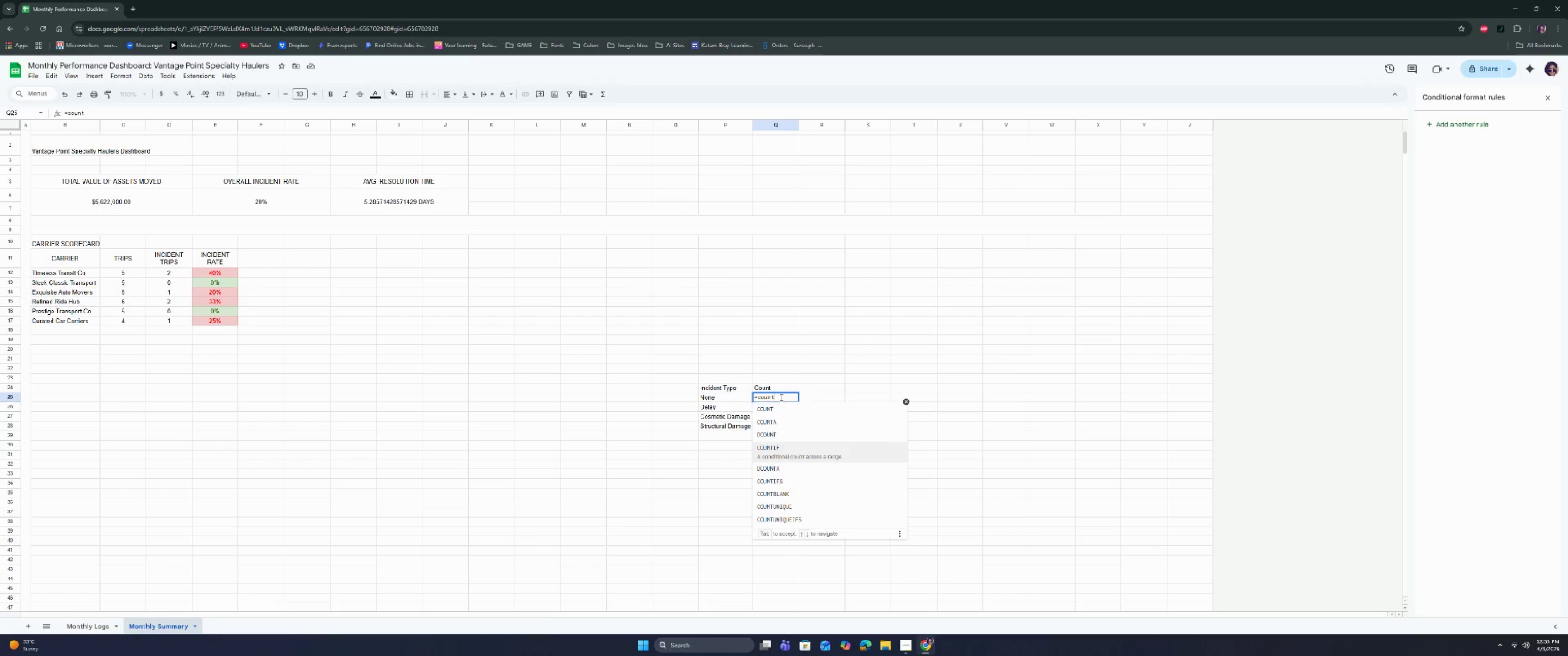 
key(ArrowDown)